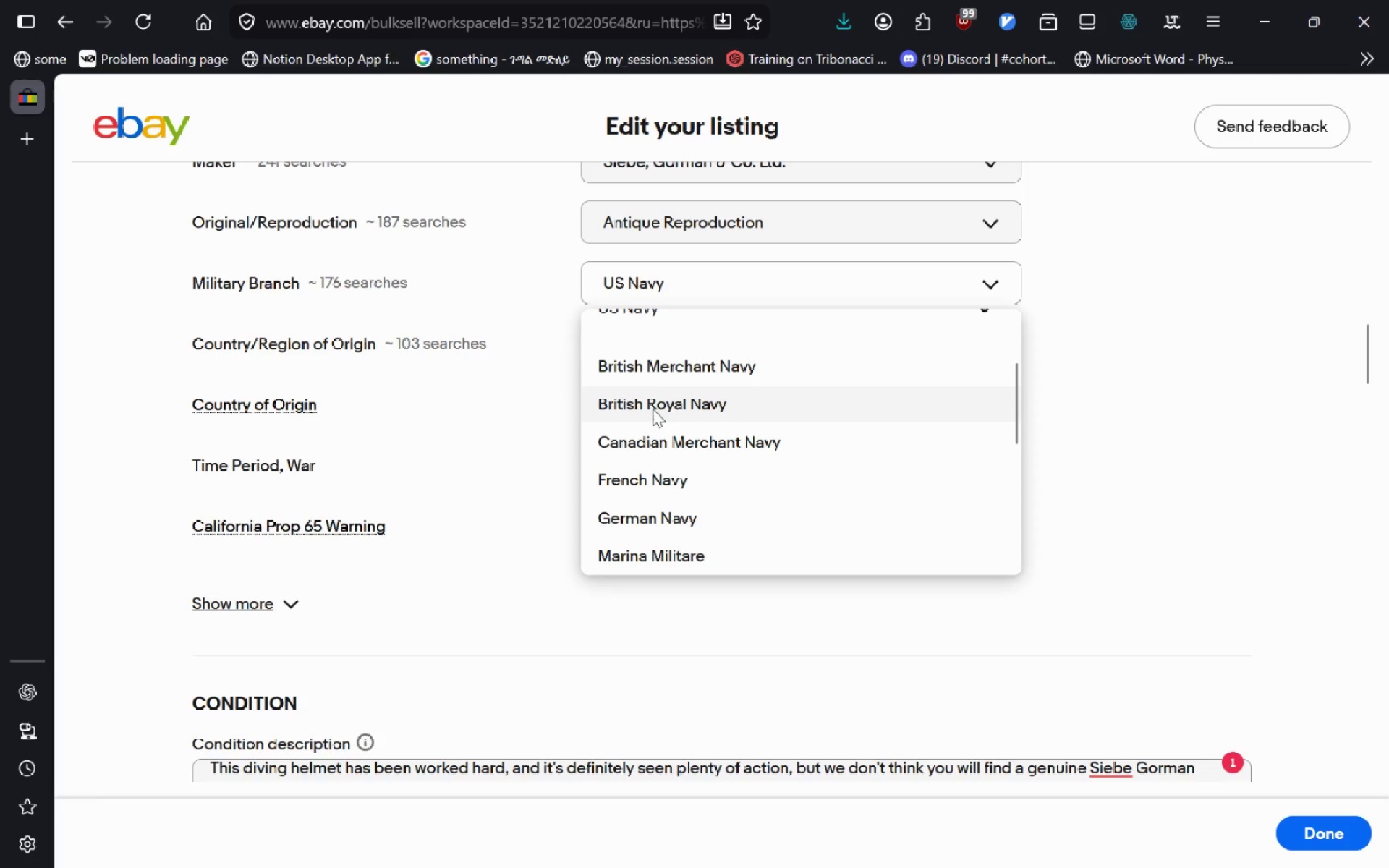 
wait(7.22)
 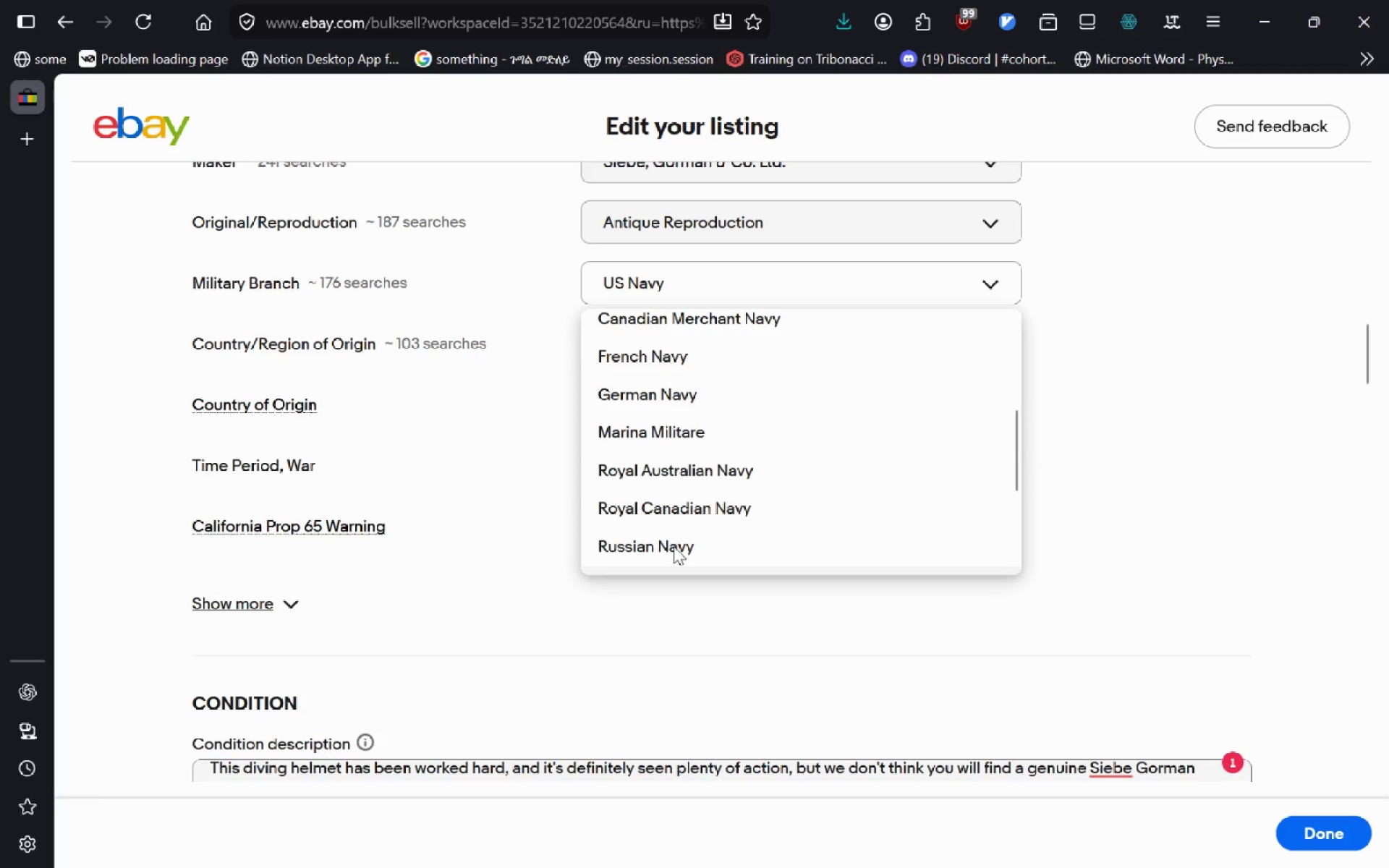 
left_click([651, 372])
 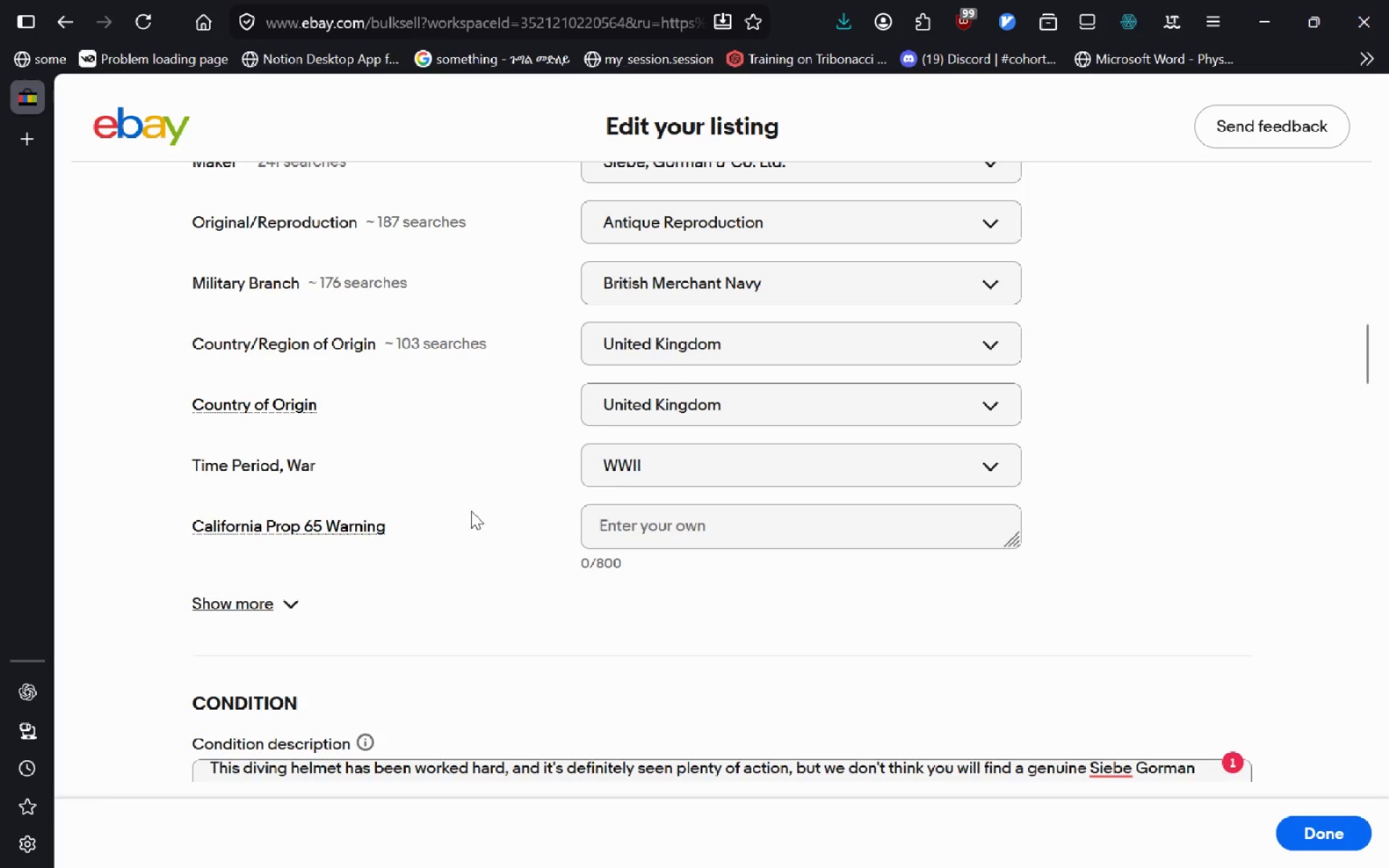 
left_click([476, 510])
 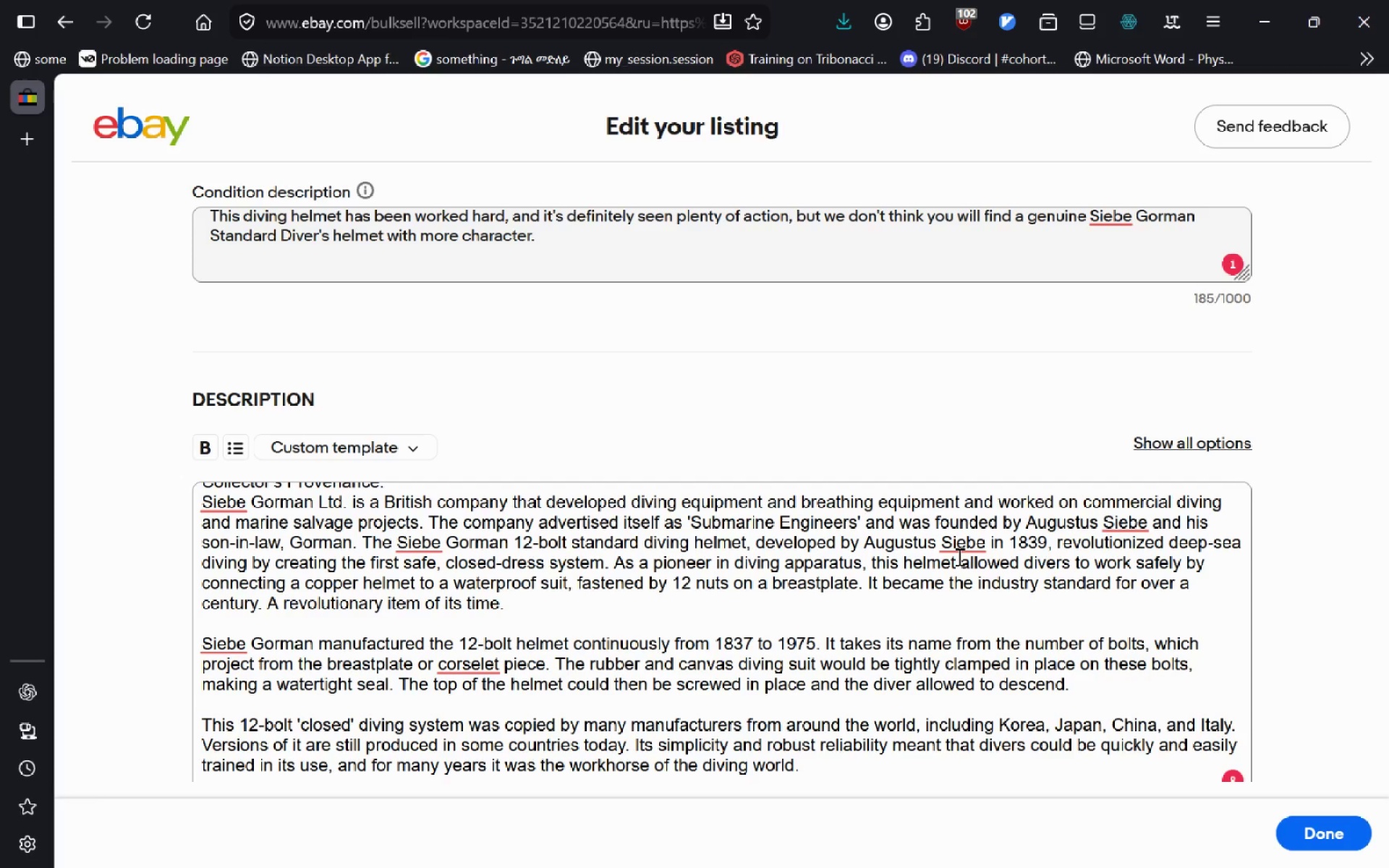 
wait(19.48)
 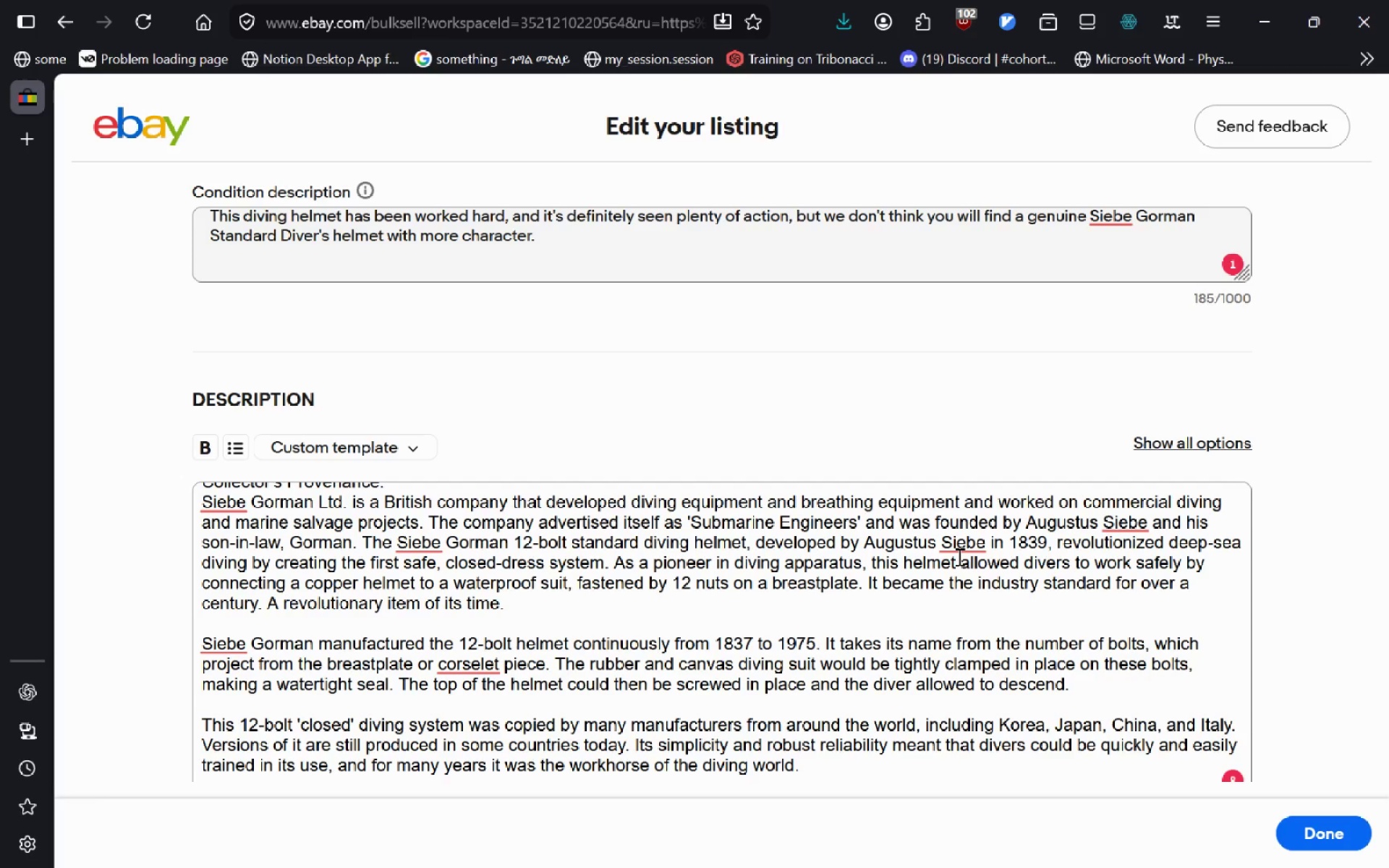 
left_click([861, 850])